 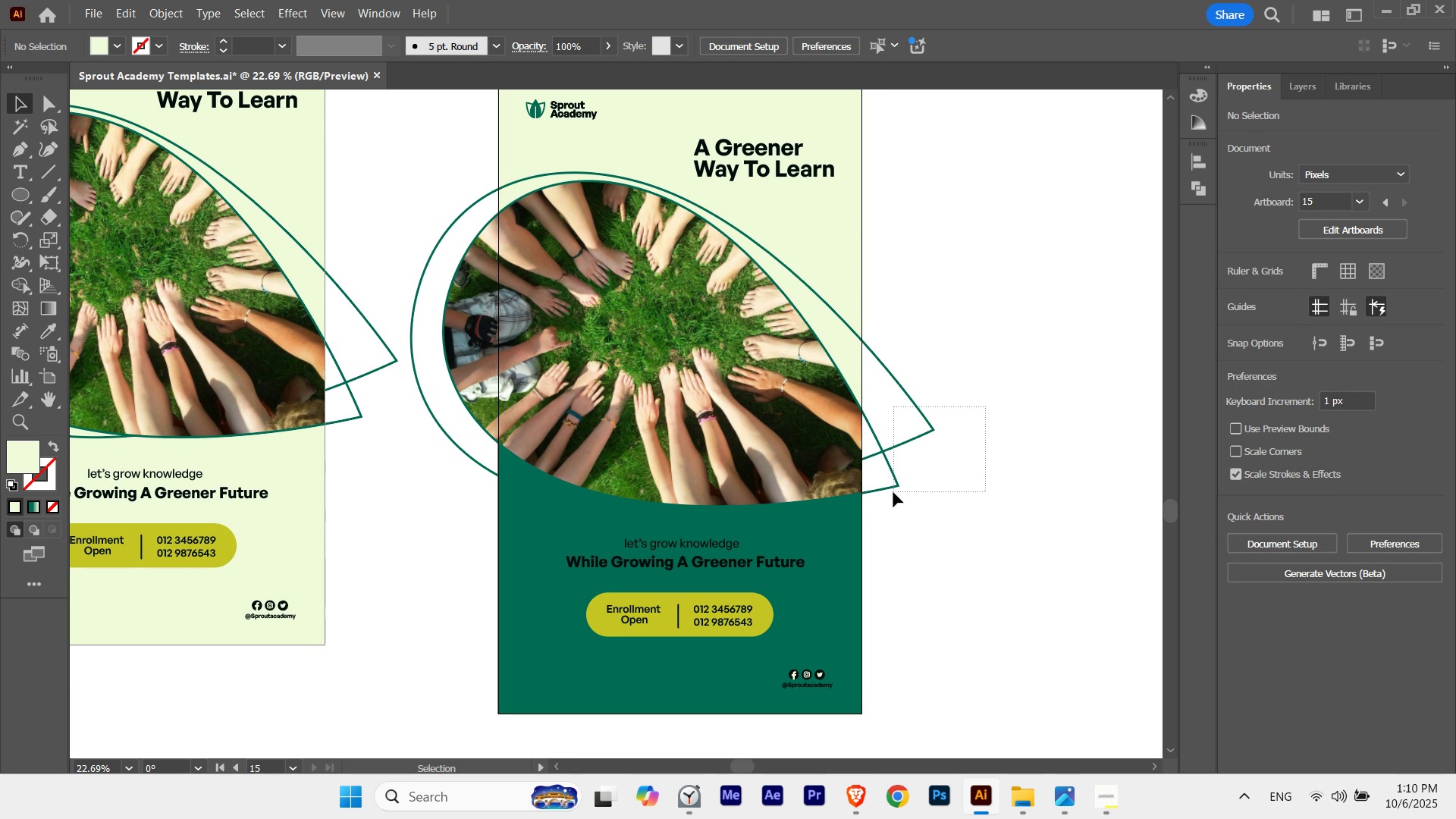 
key(X)
 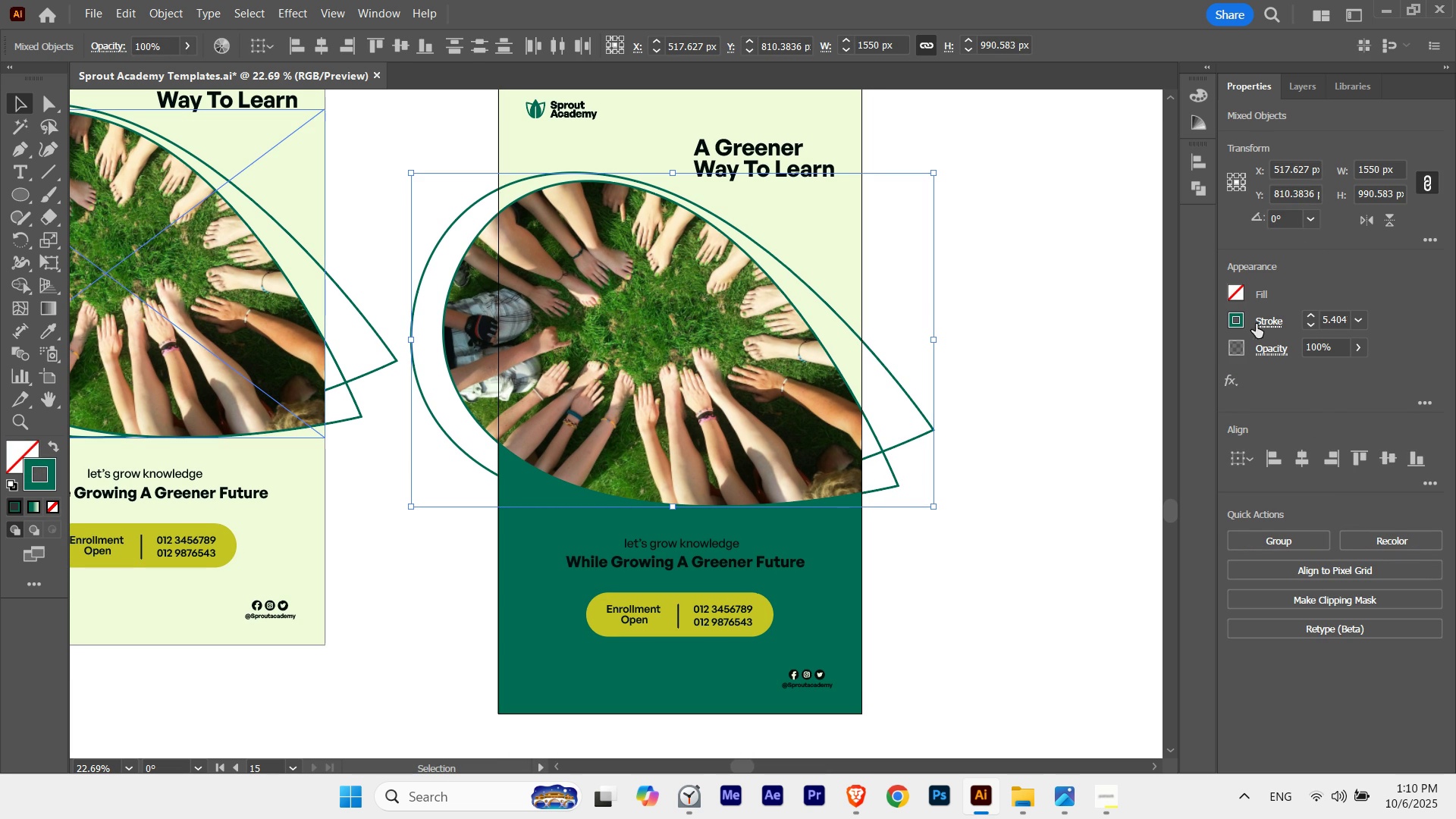 
left_click([1235, 322])
 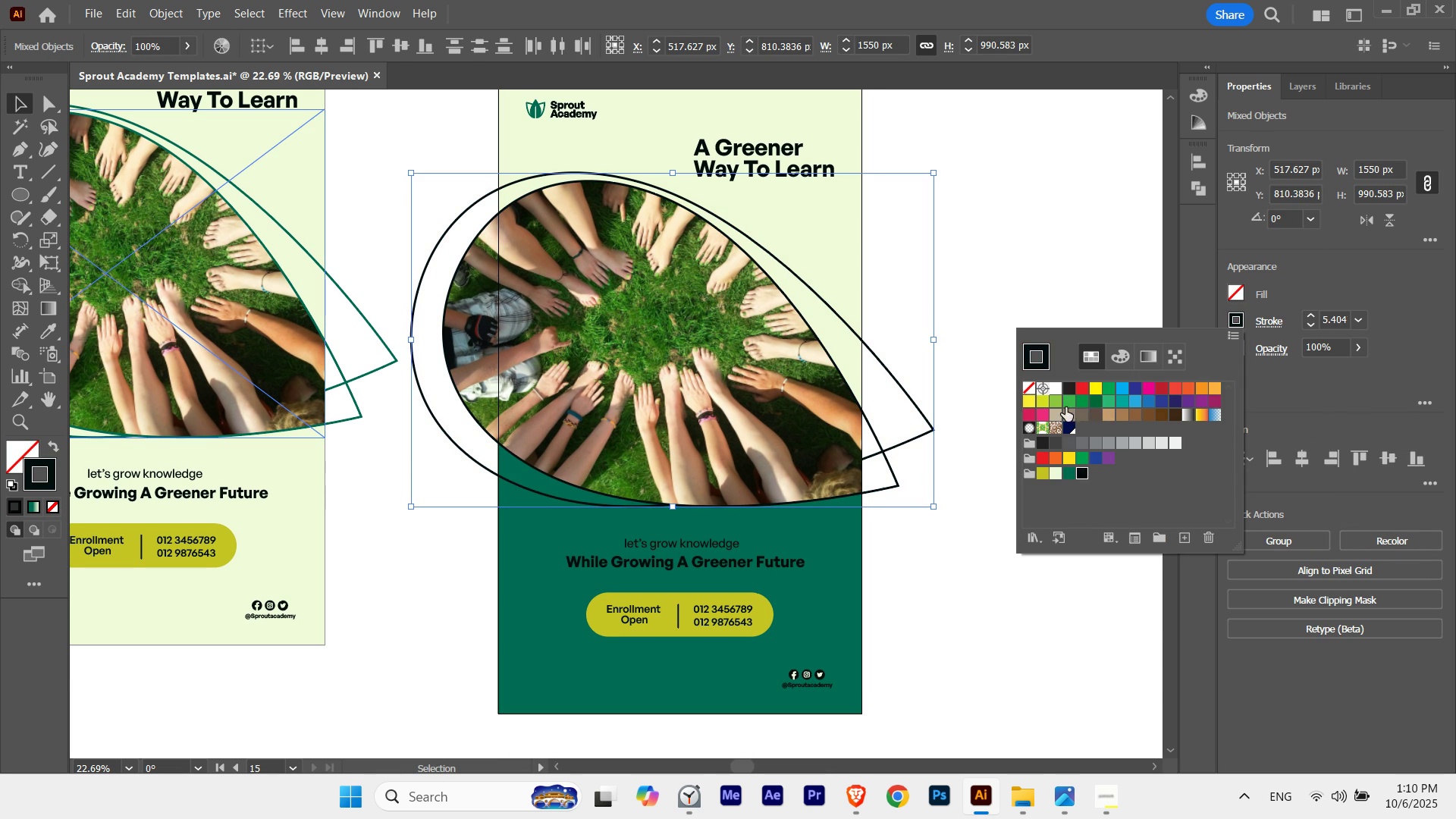 
double_click([1003, 243])
 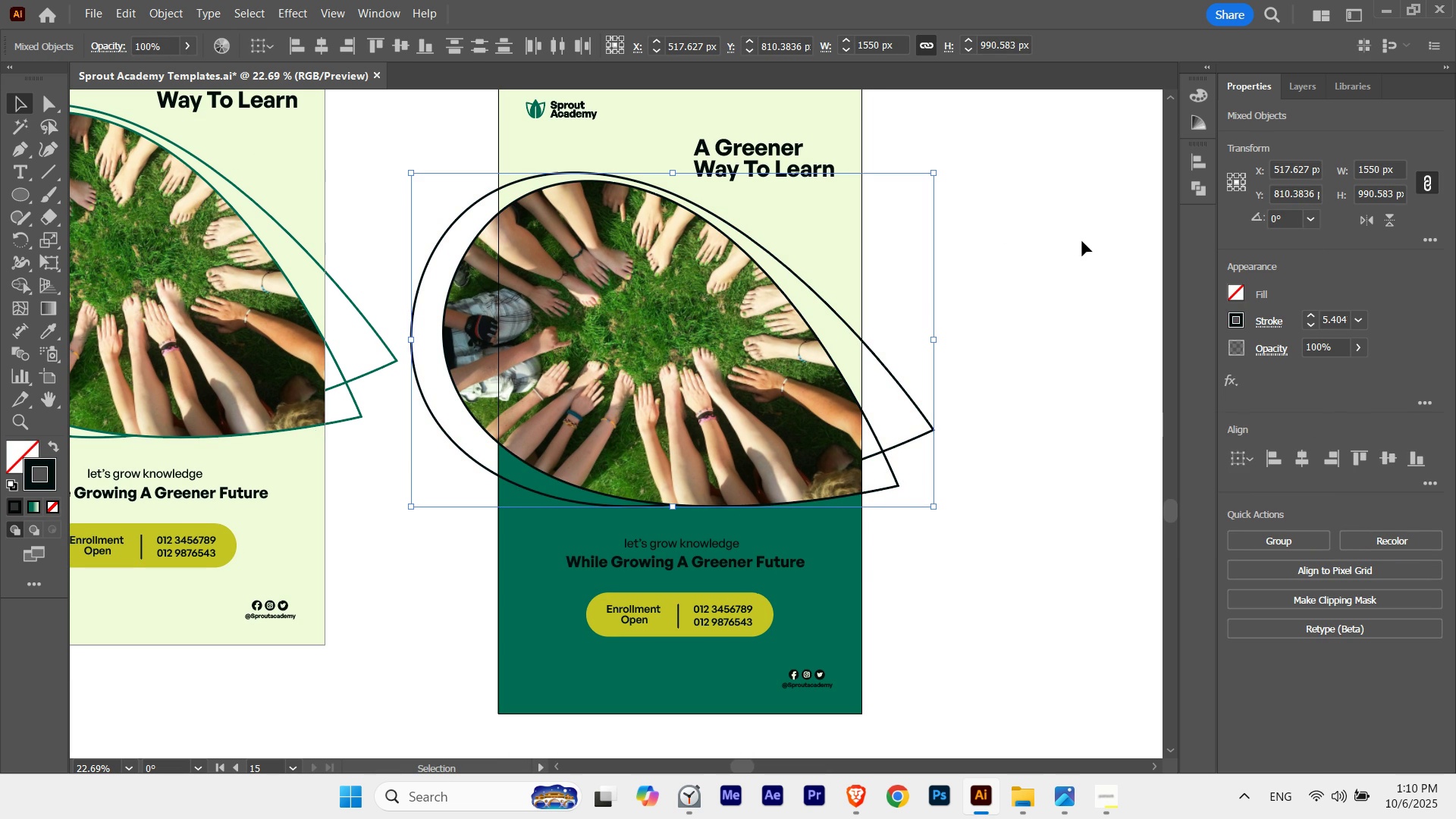 
triple_click([1082, 241])